 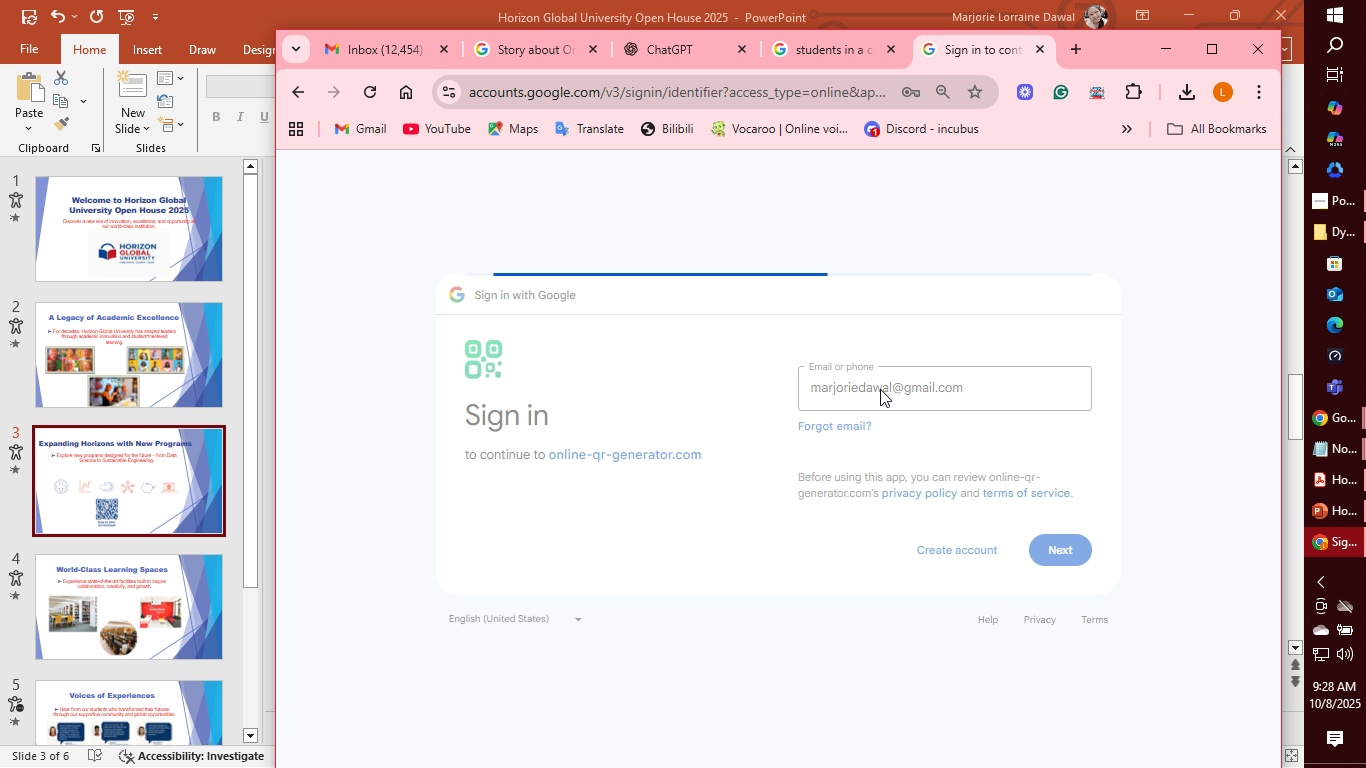 
type(cuteako022688)
 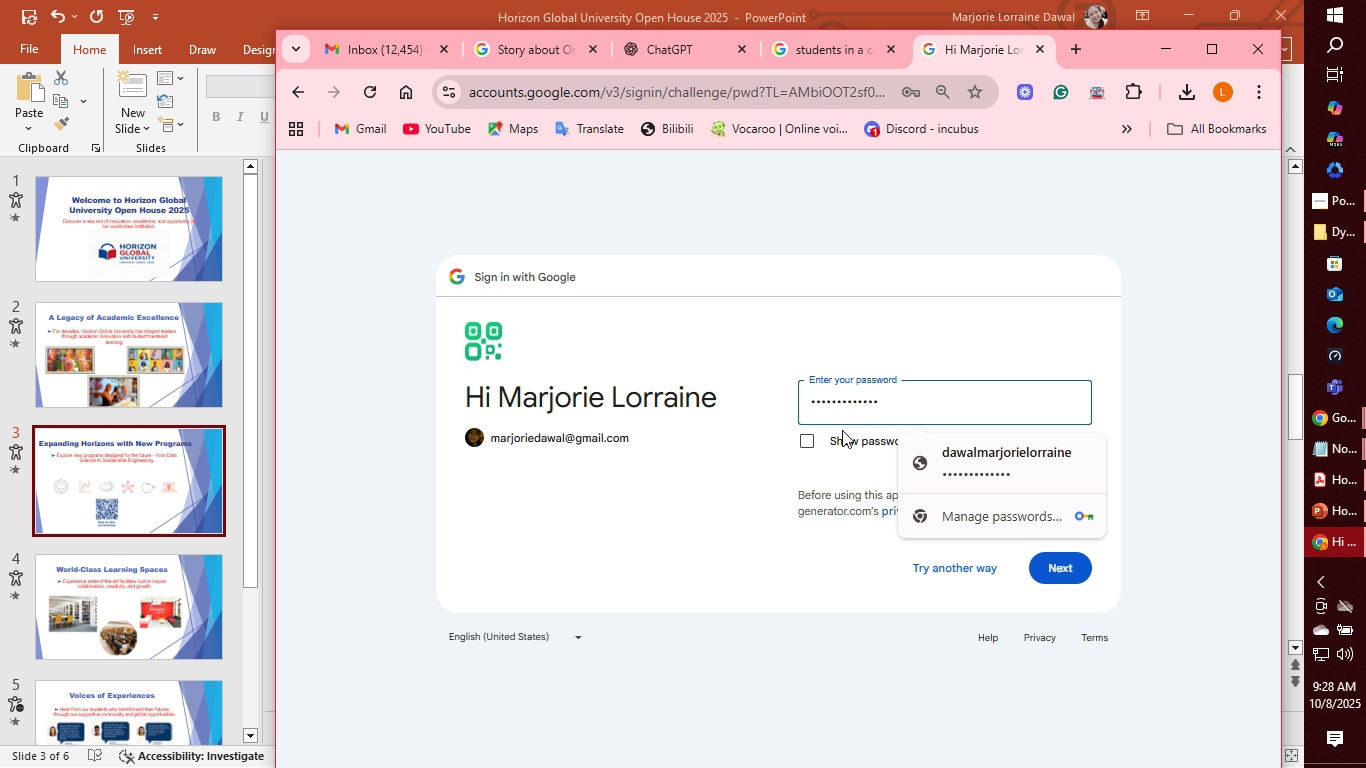 
key(Enter)
 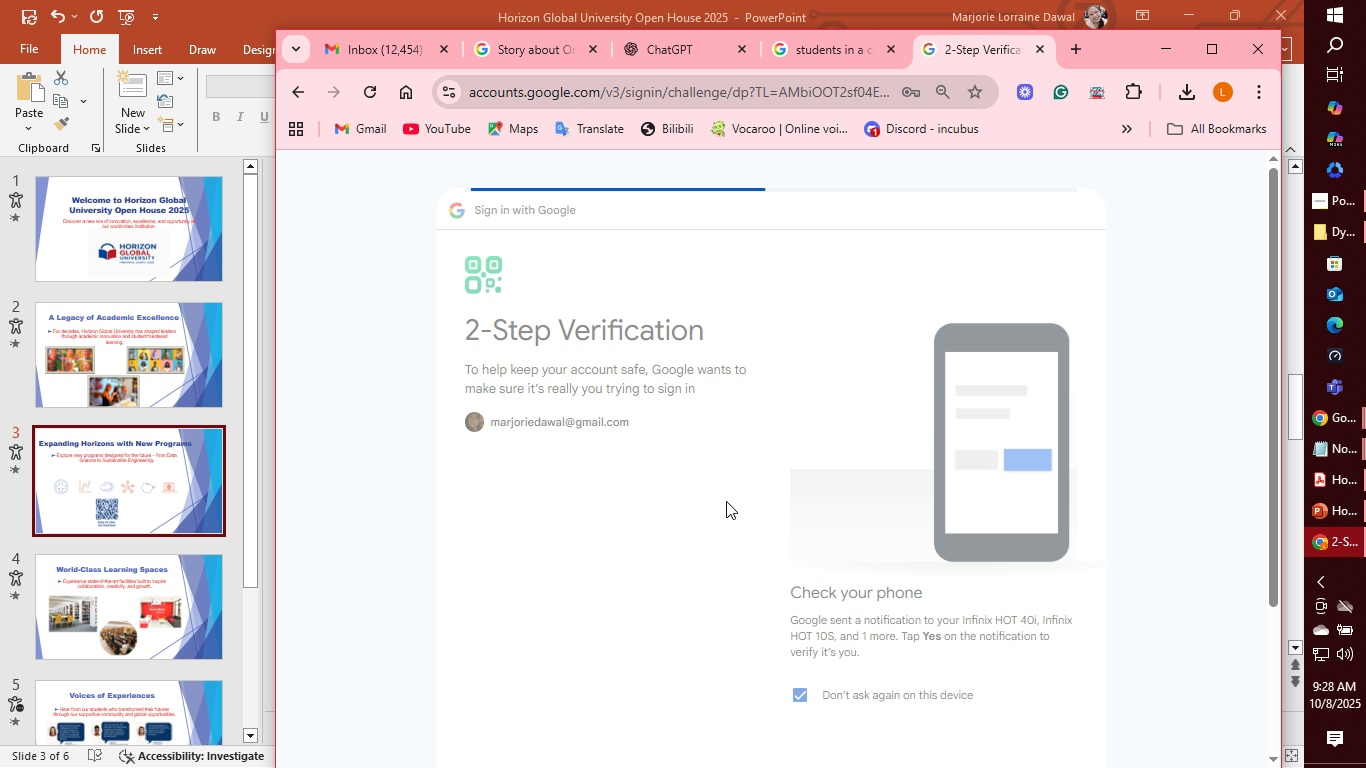 
wait(13.61)
 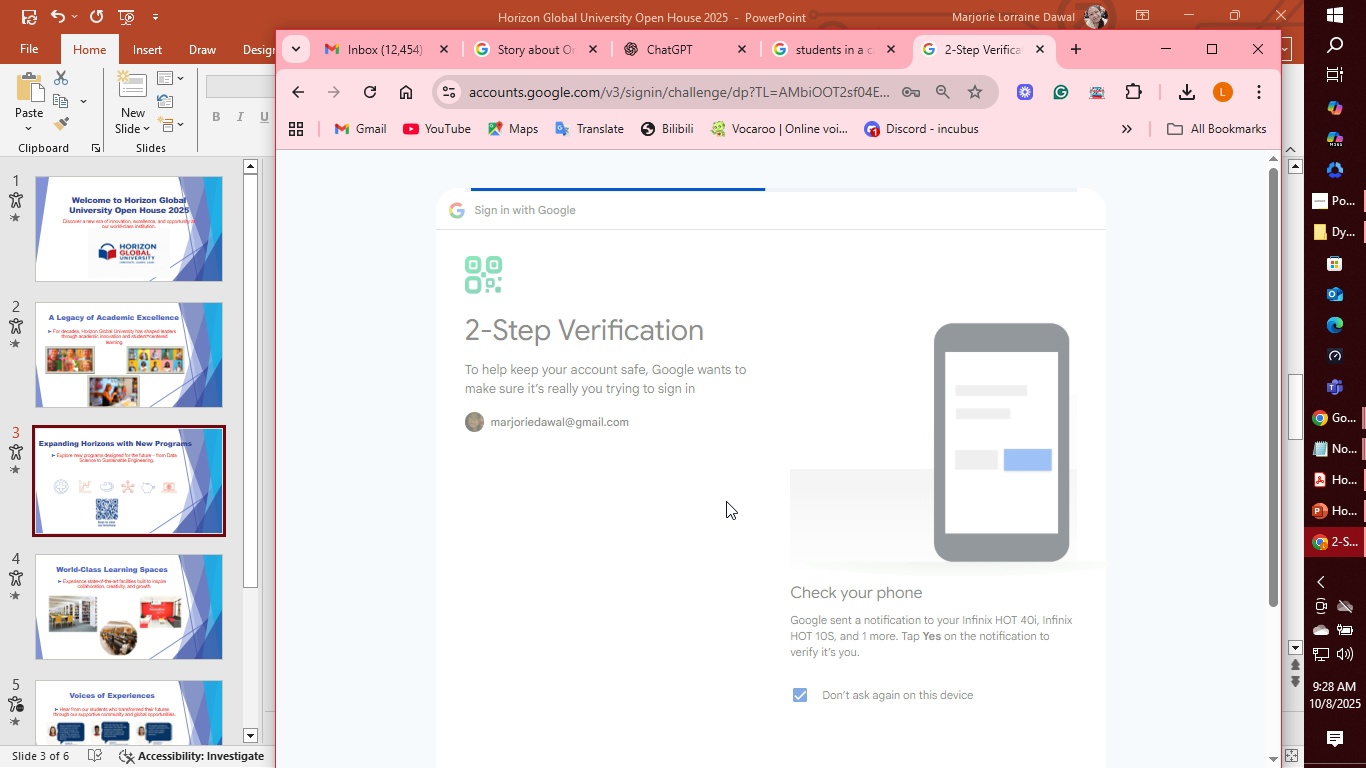 
left_click([1043, 642])
 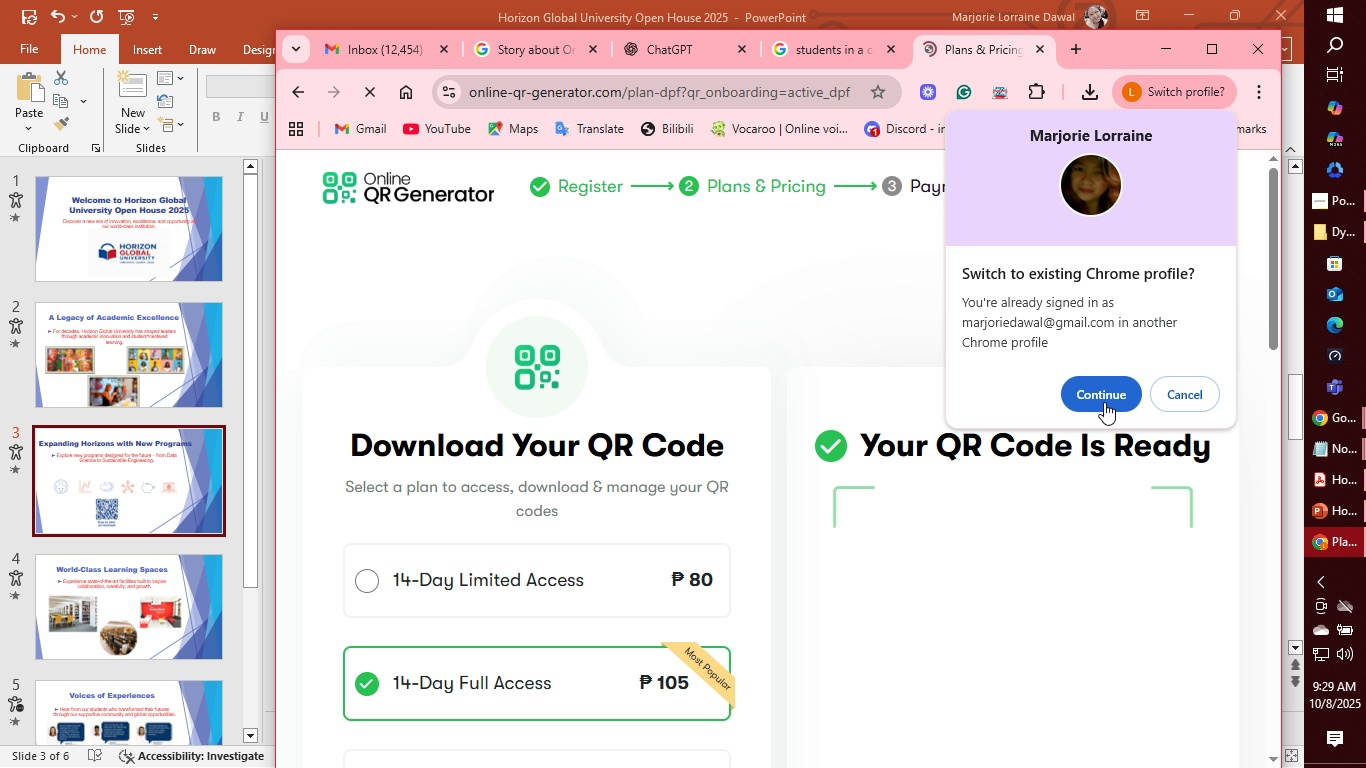 
left_click([1189, 395])
 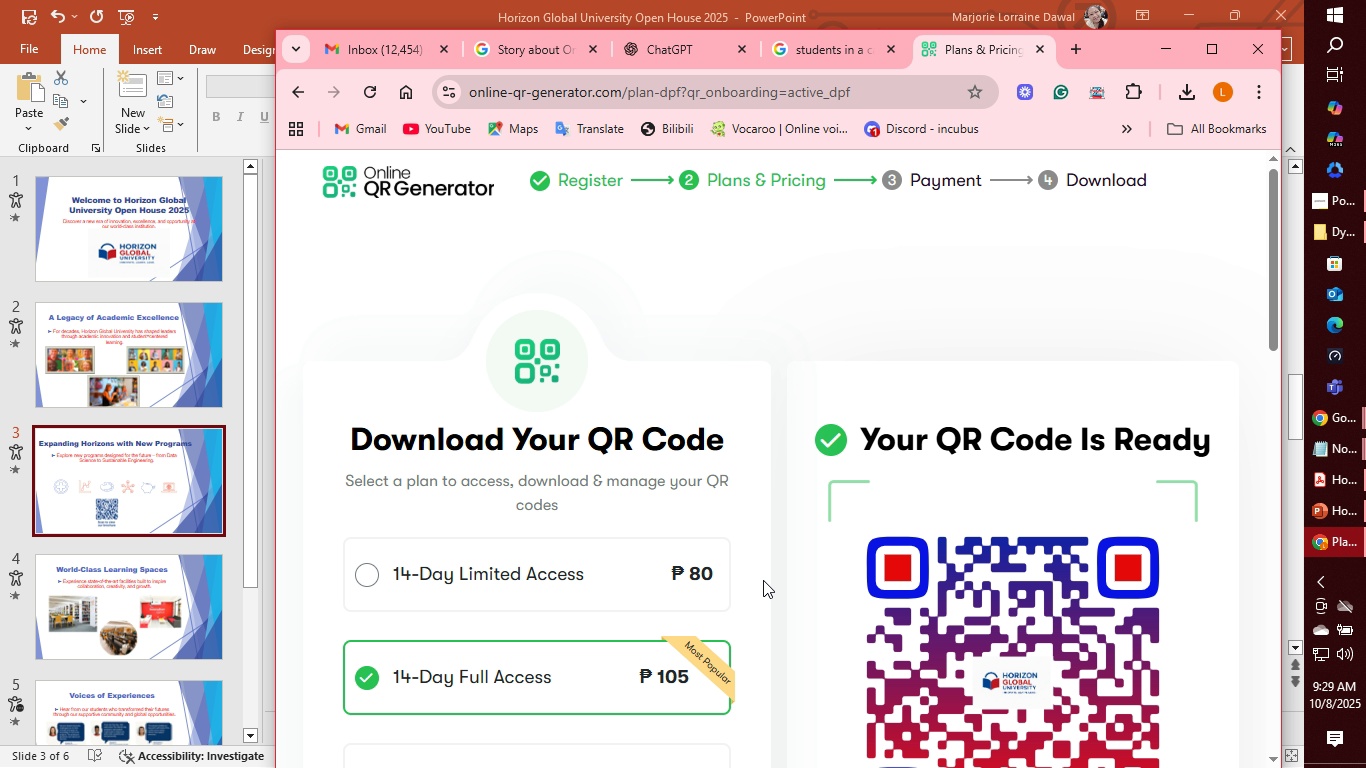 
scroll: coordinate [760, 572], scroll_direction: down, amount: 9.0
 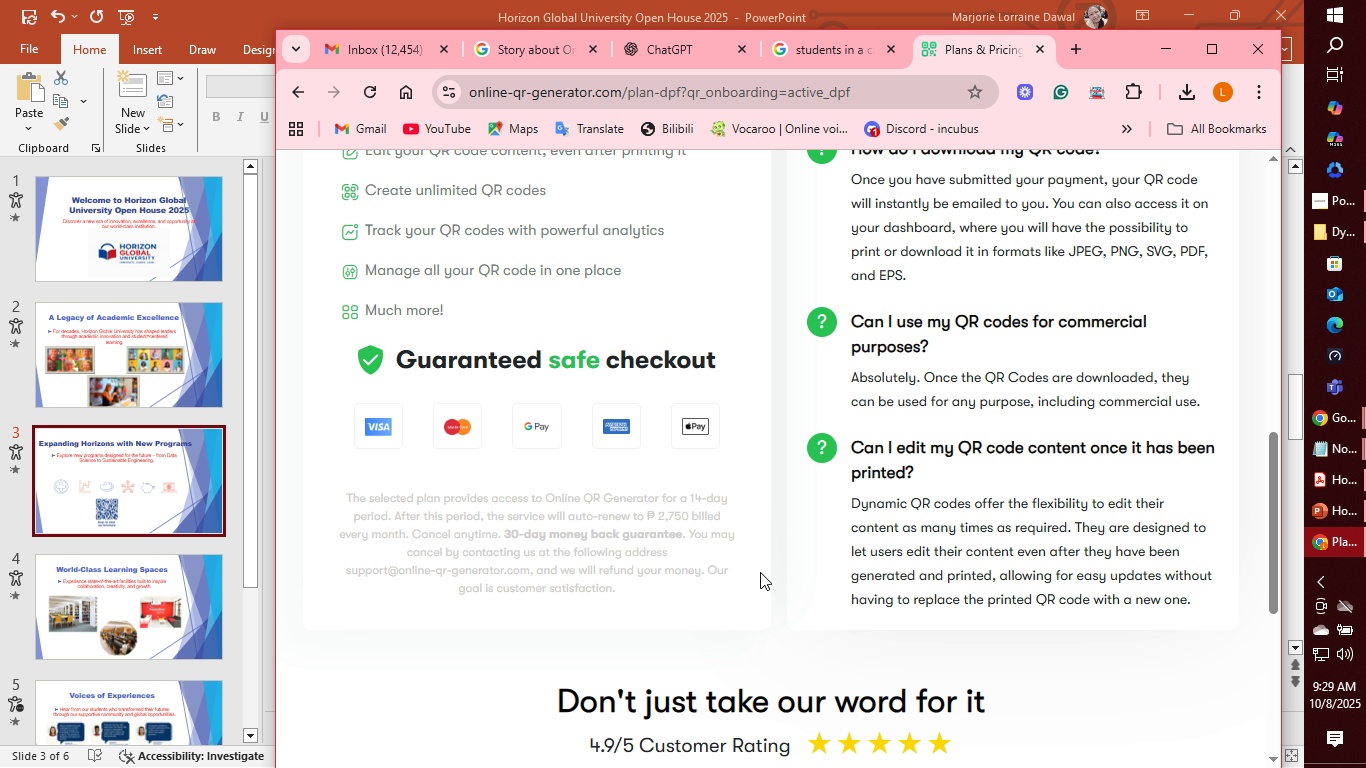 
scroll: coordinate [760, 572], scroll_direction: up, amount: 6.0
 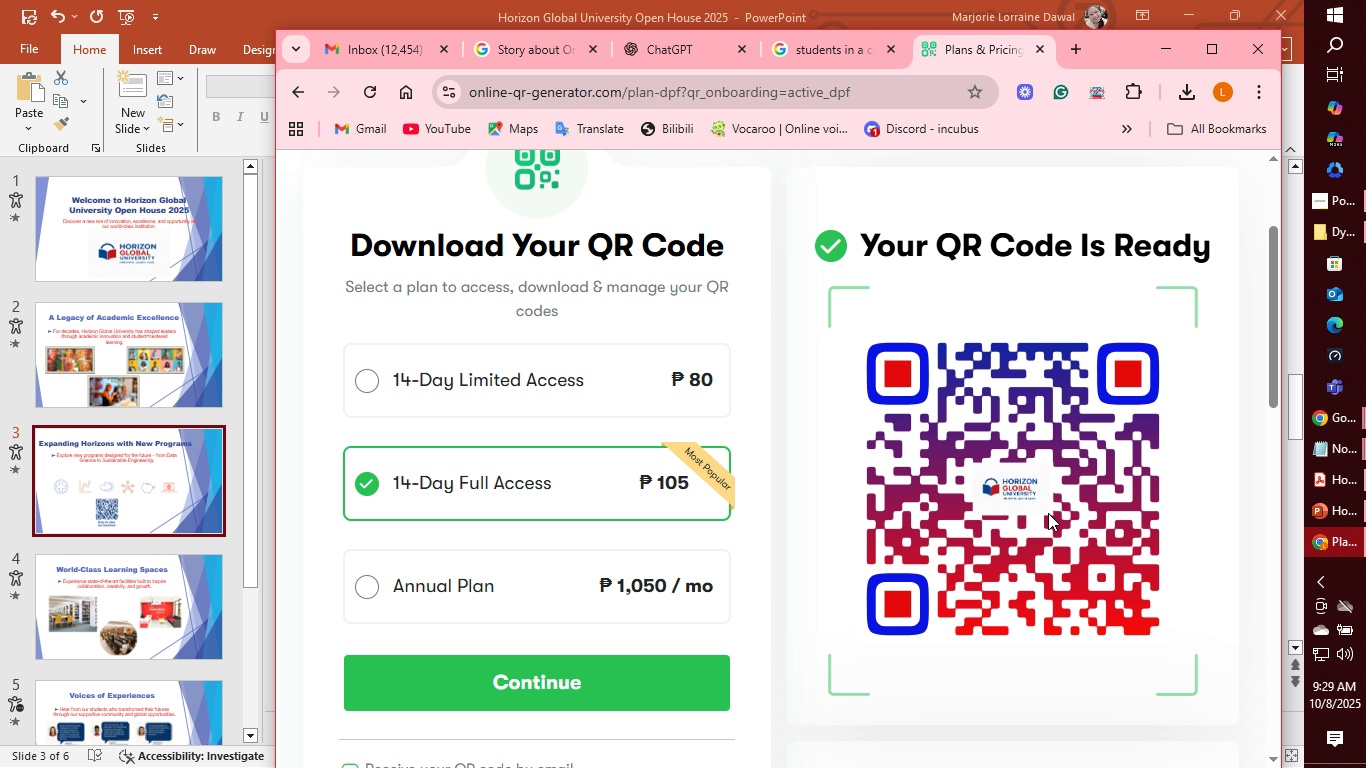 
left_click([1048, 513])
 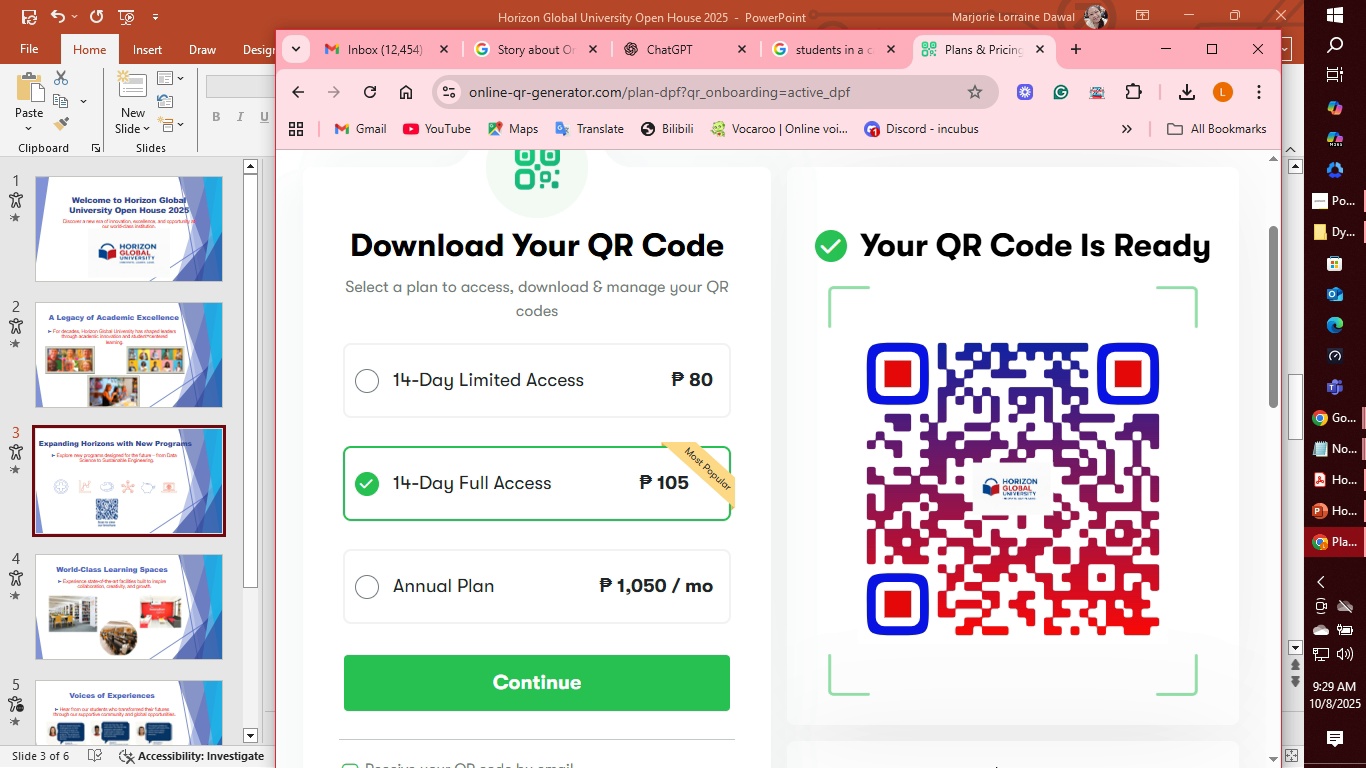 
wait(29.8)
 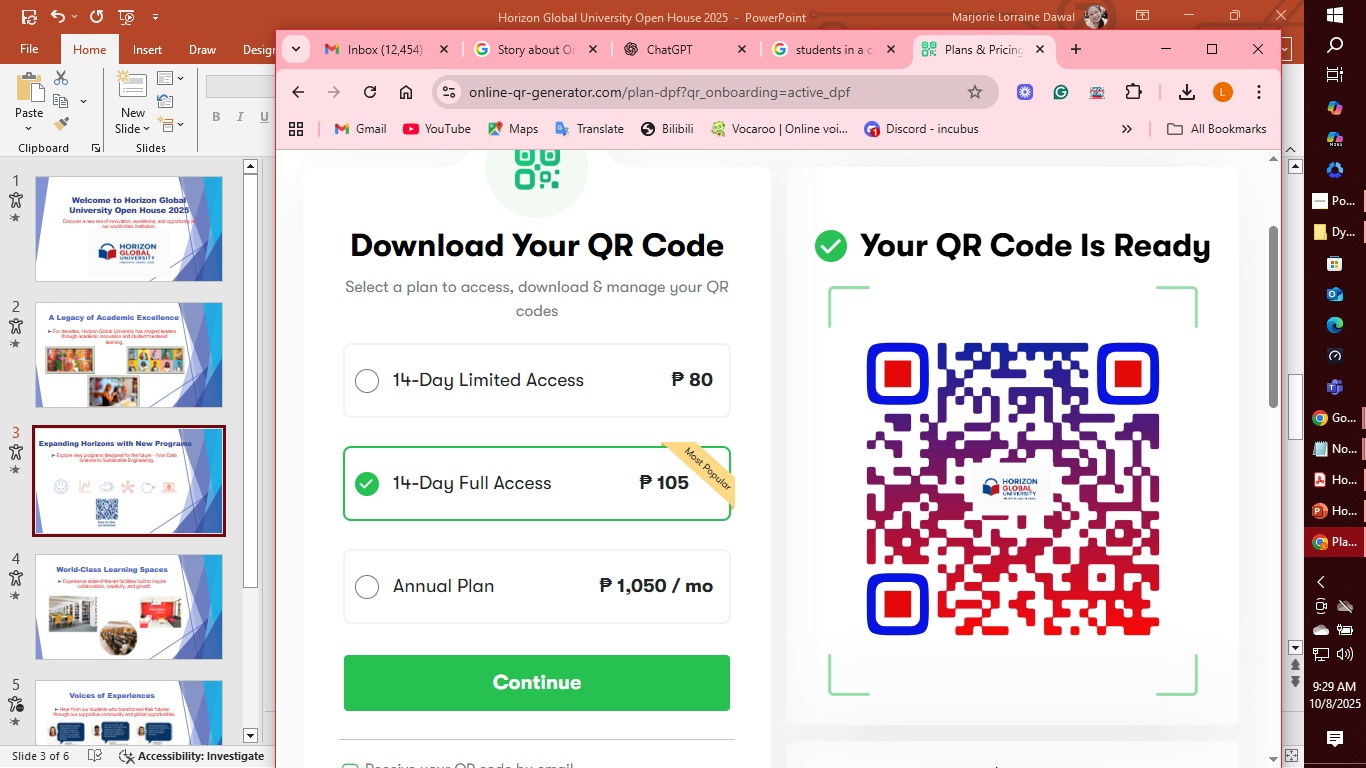 
left_click([1013, 458])
 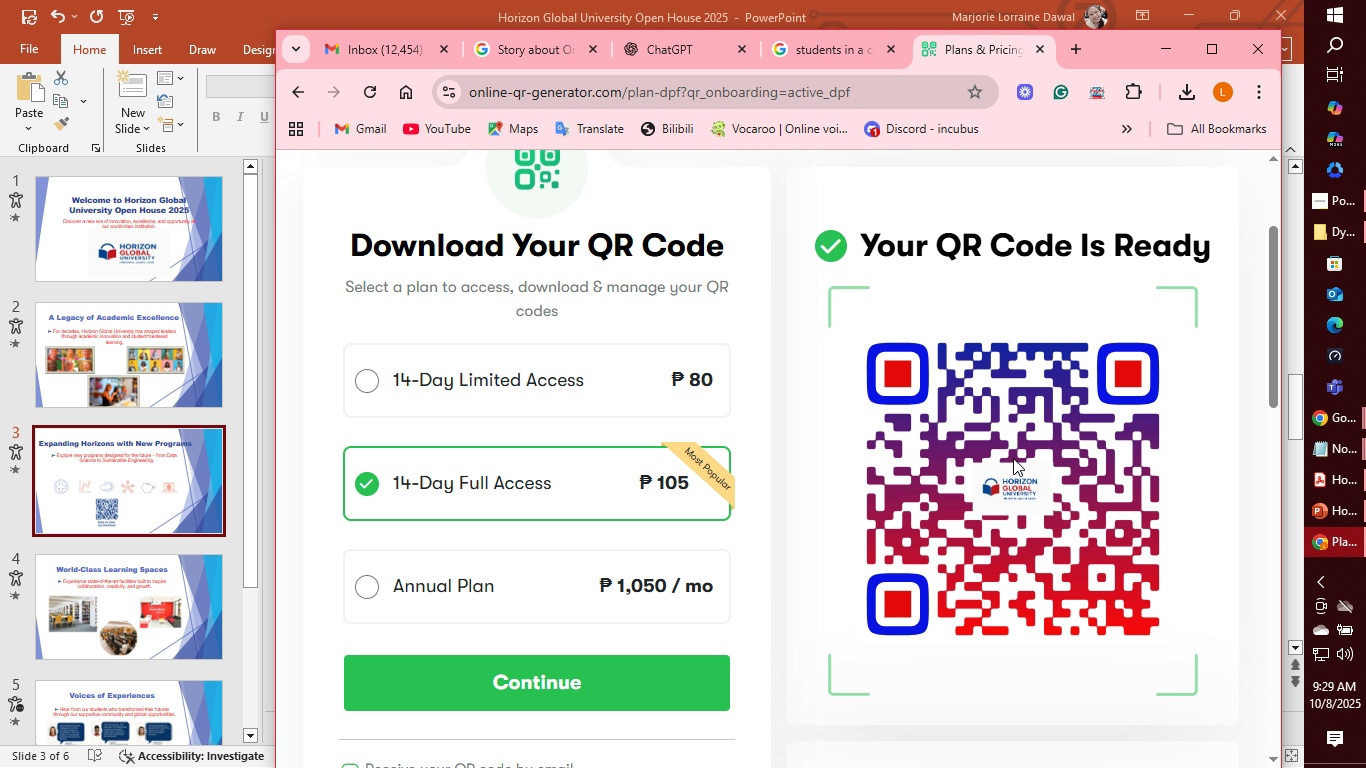 
right_click([1013, 458])
 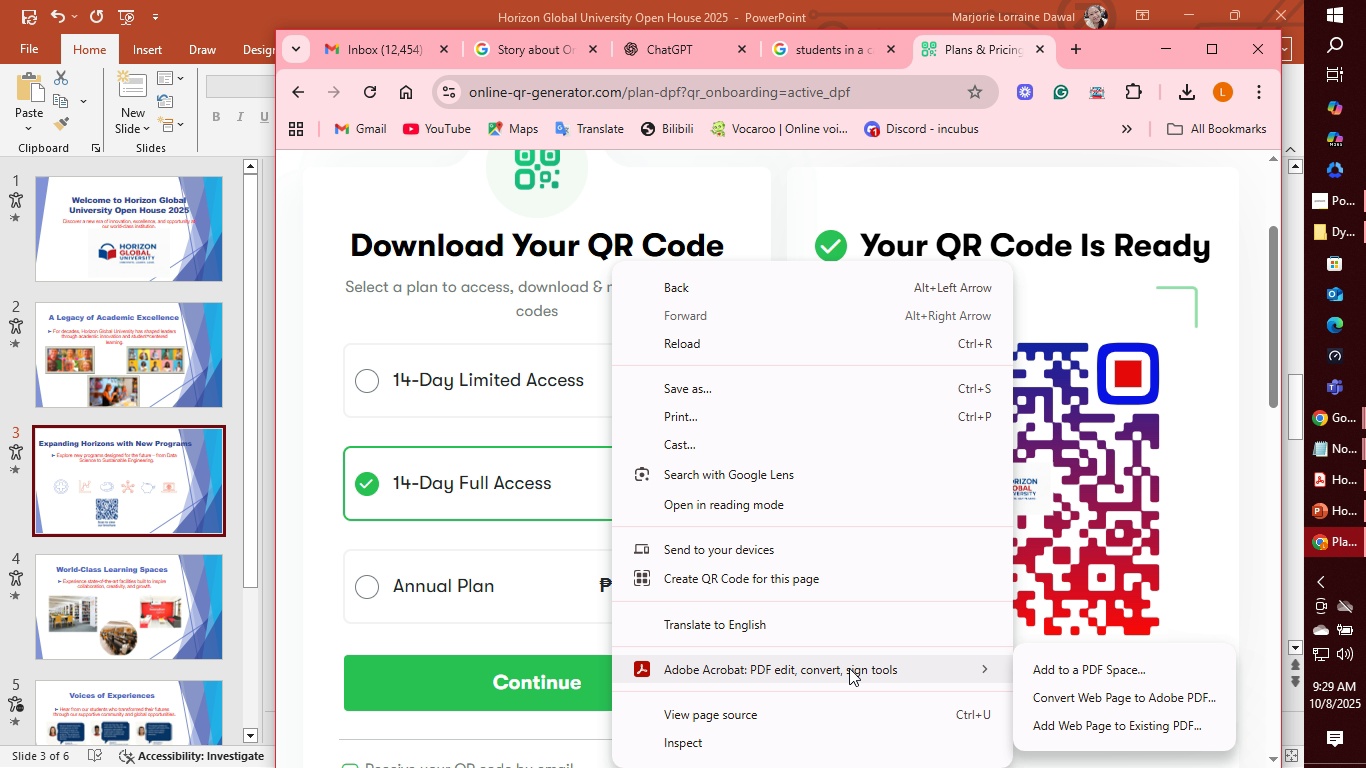 
wait(6.18)
 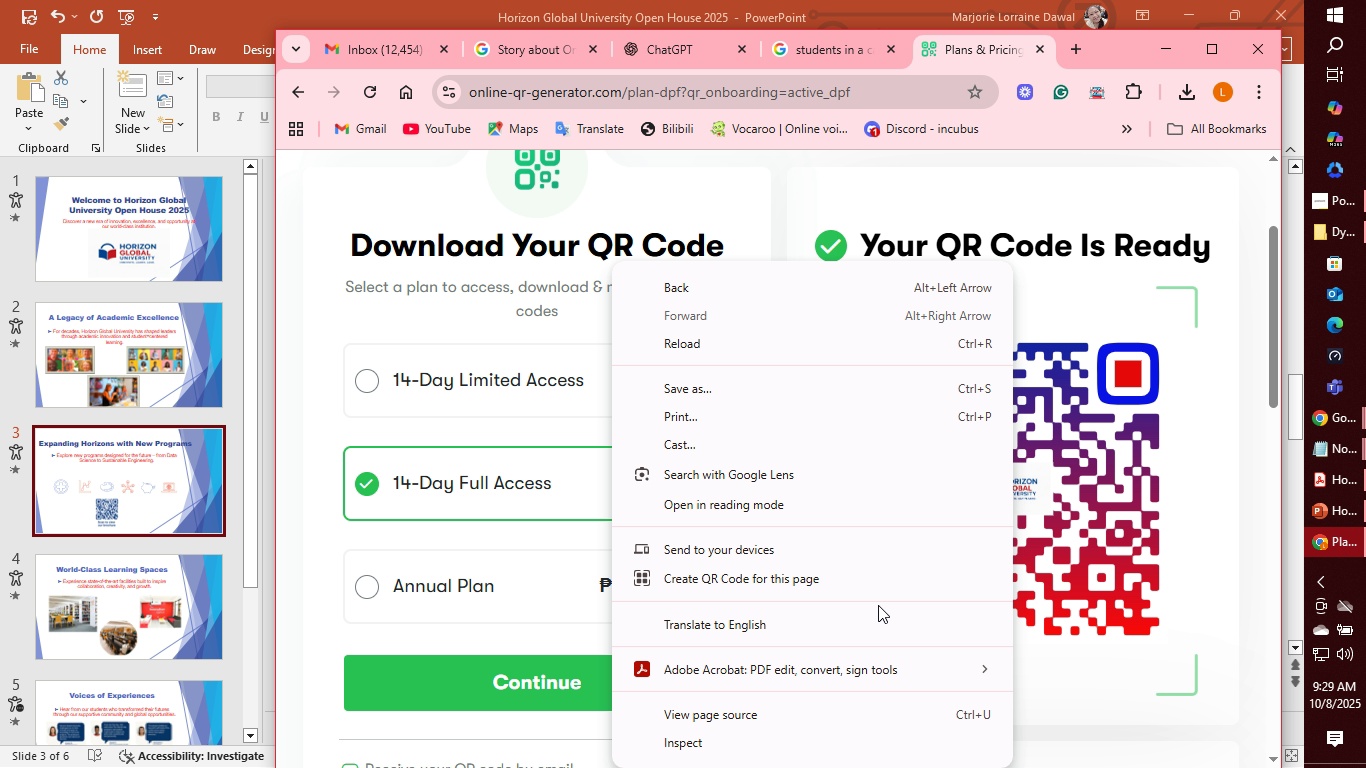 
left_click([873, 397])
 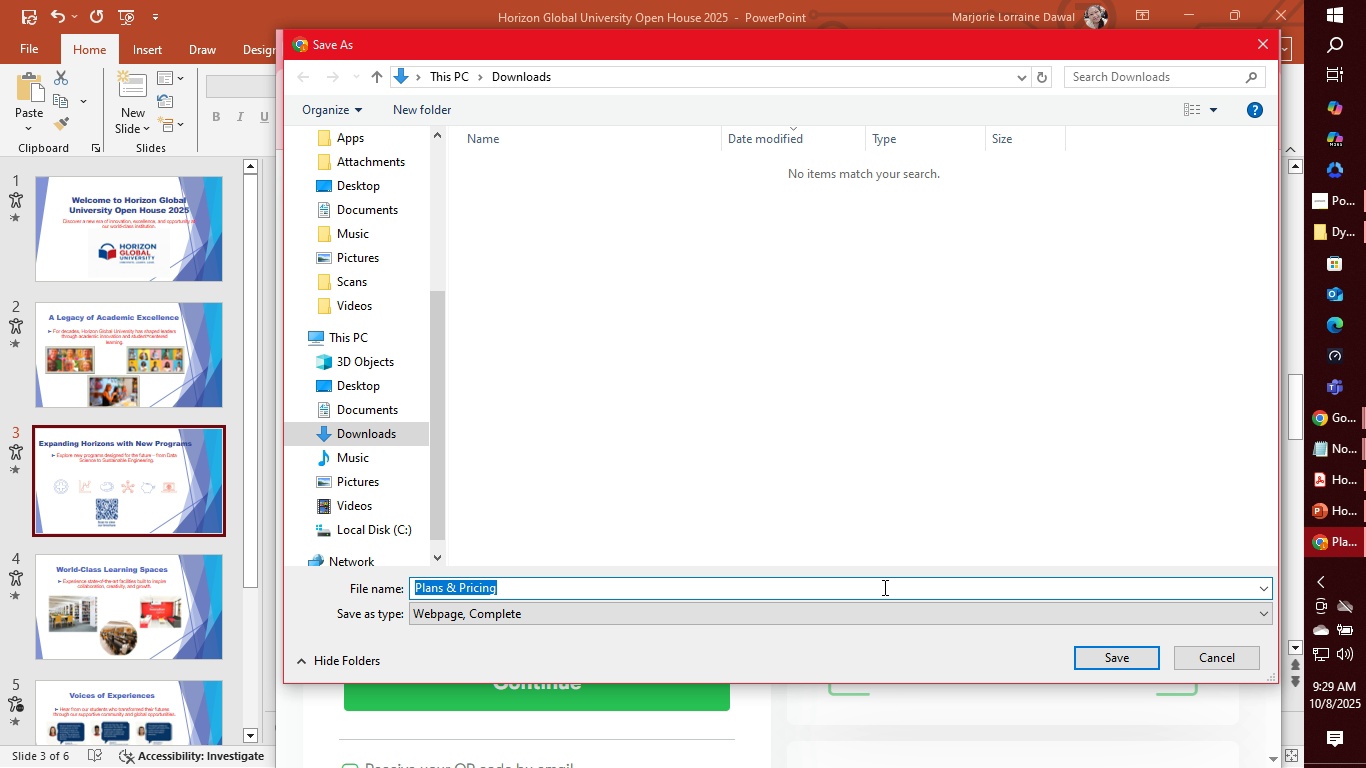 
left_click([1229, 662])
 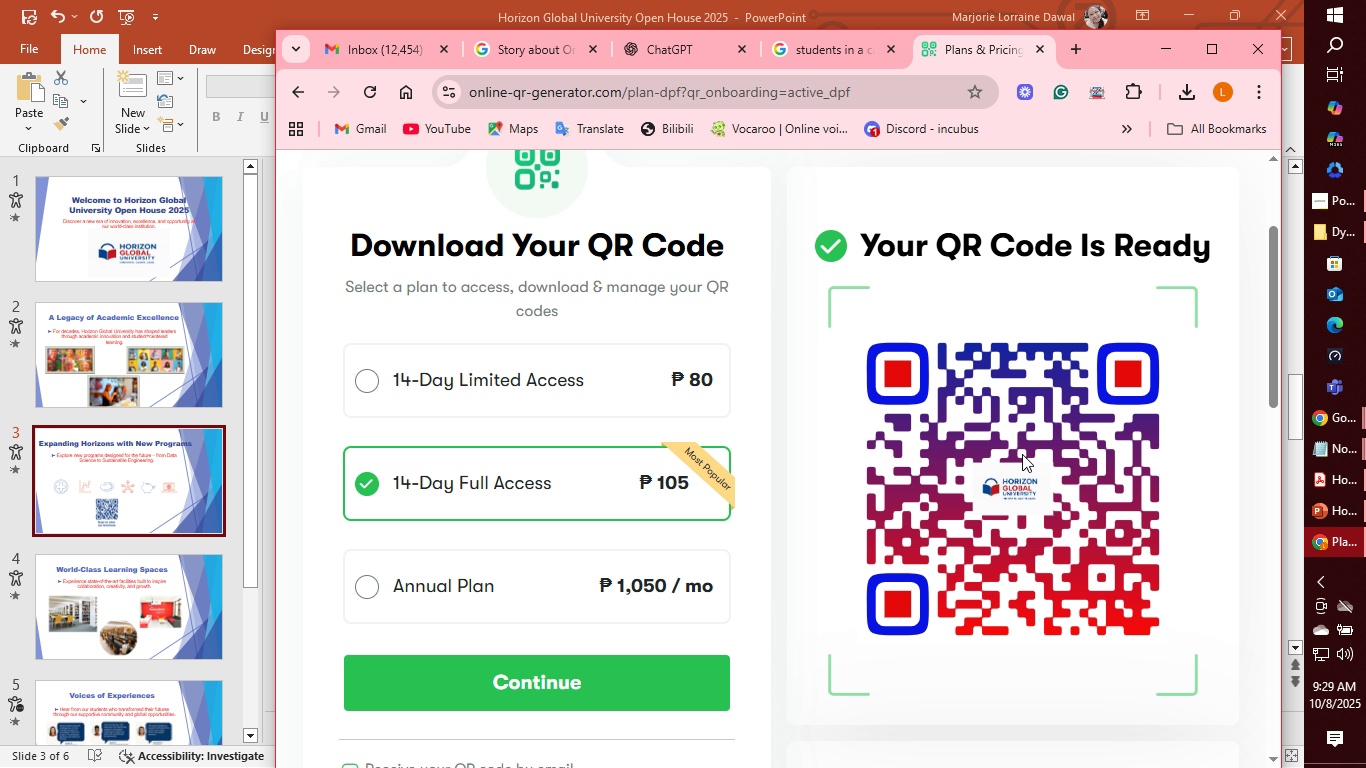 
right_click([1022, 454])
 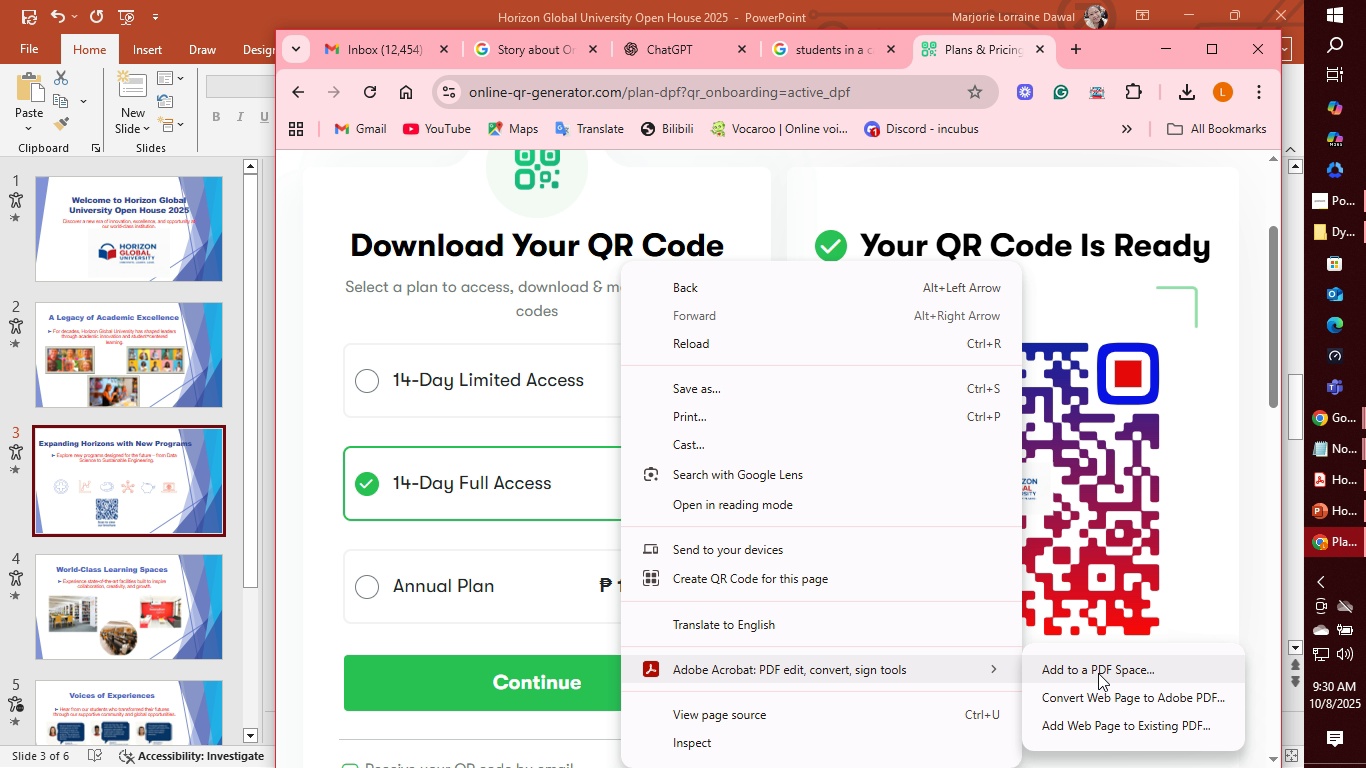 
wait(8.11)
 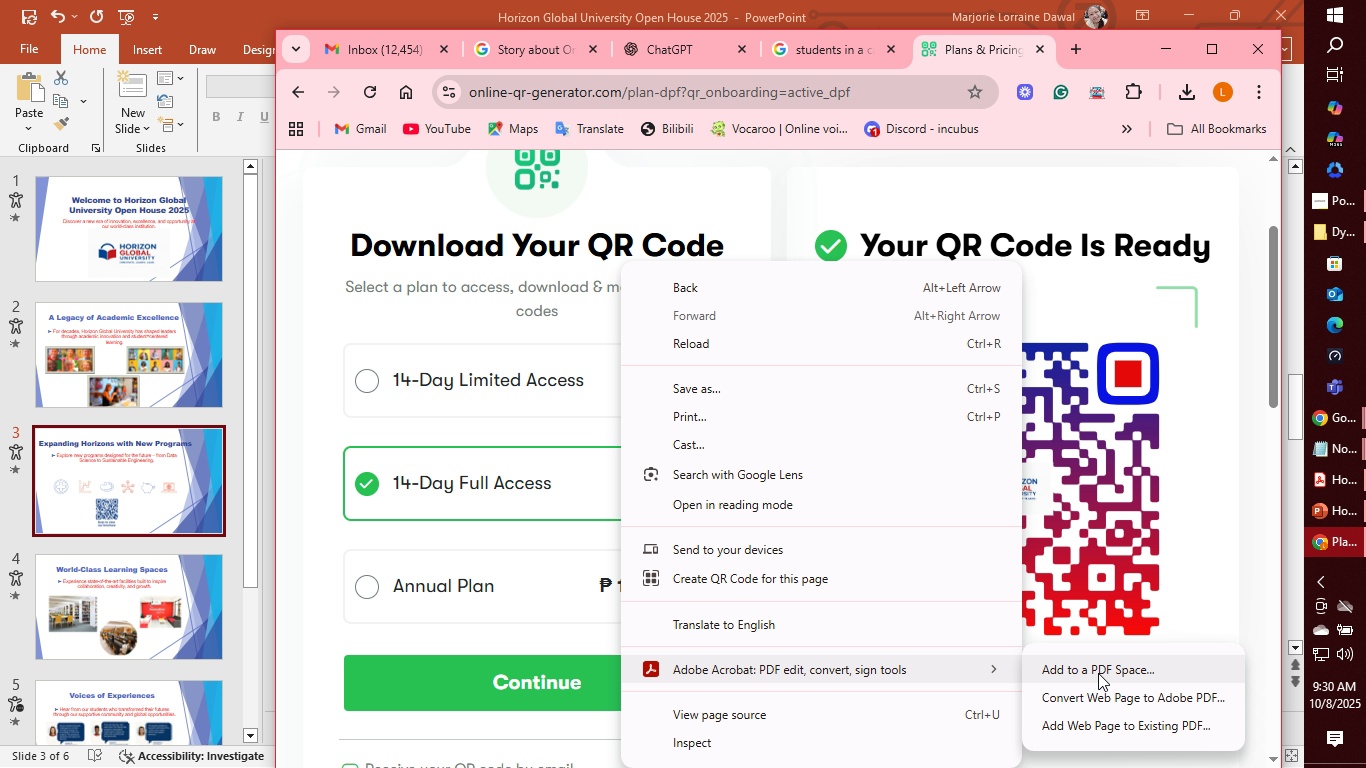 
left_click([1098, 673])
 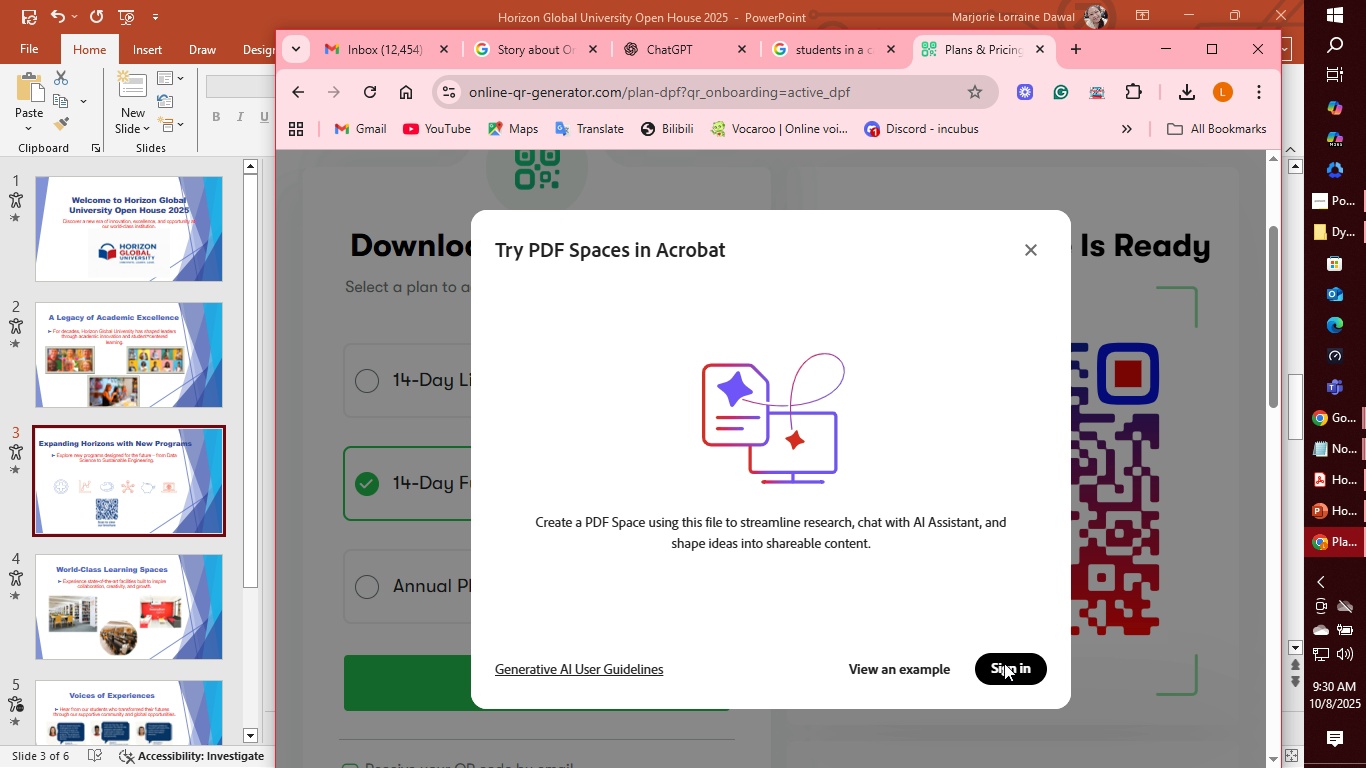 
wait(7.6)
 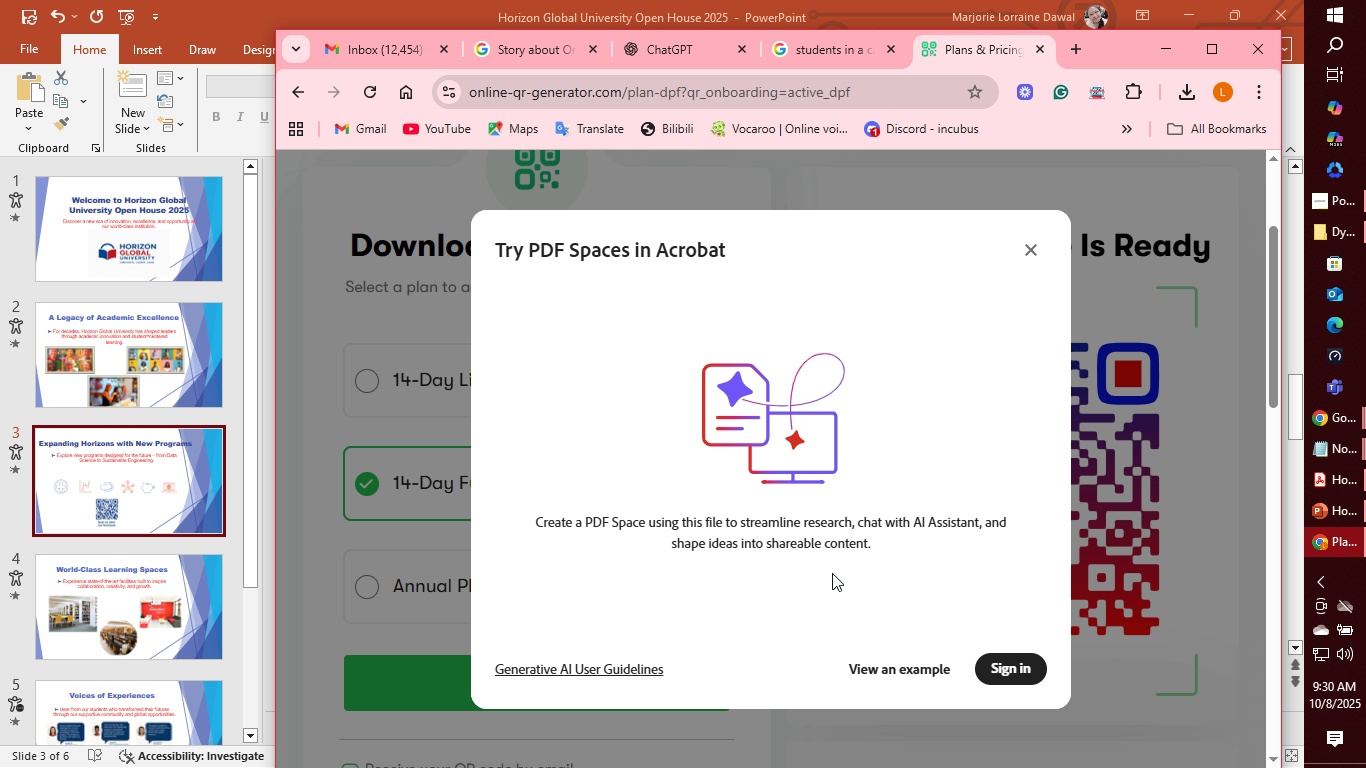 
left_click([1030, 260])
 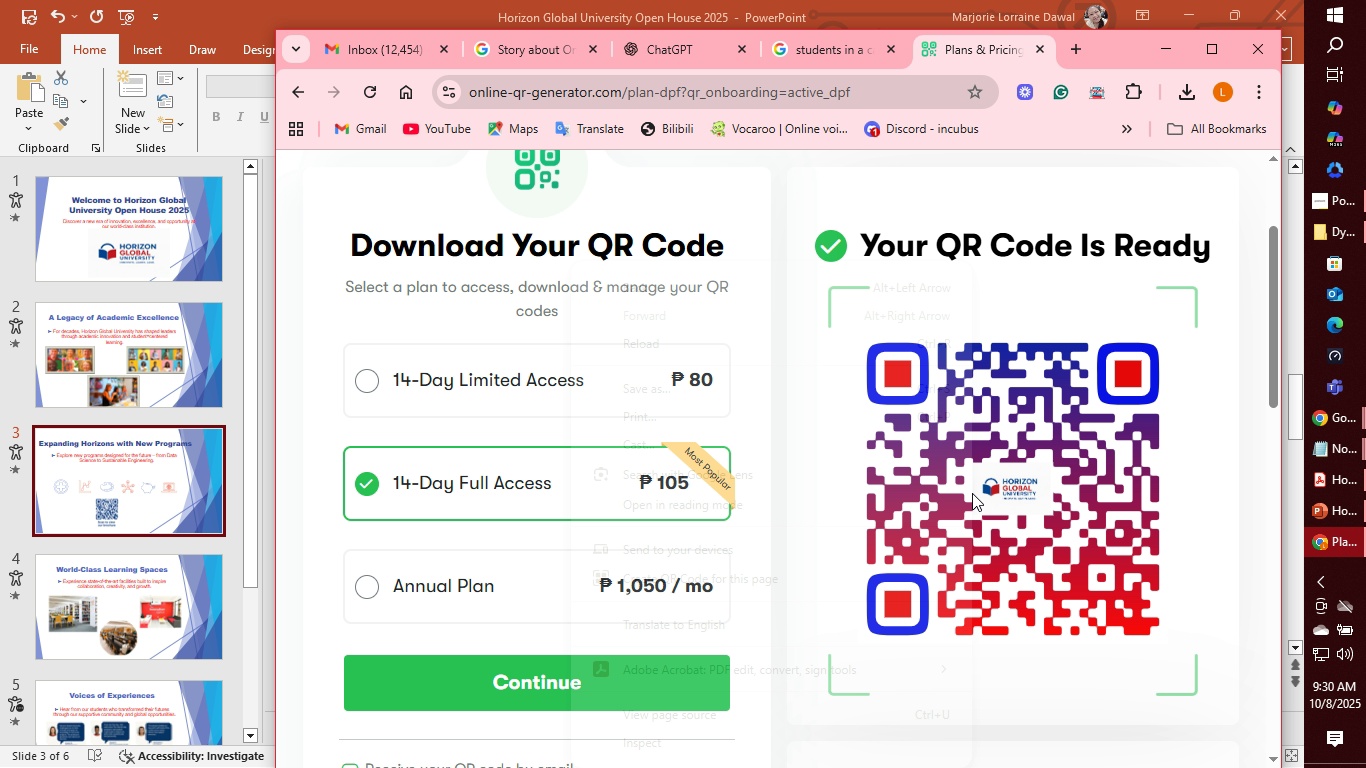 
right_click([972, 493])
 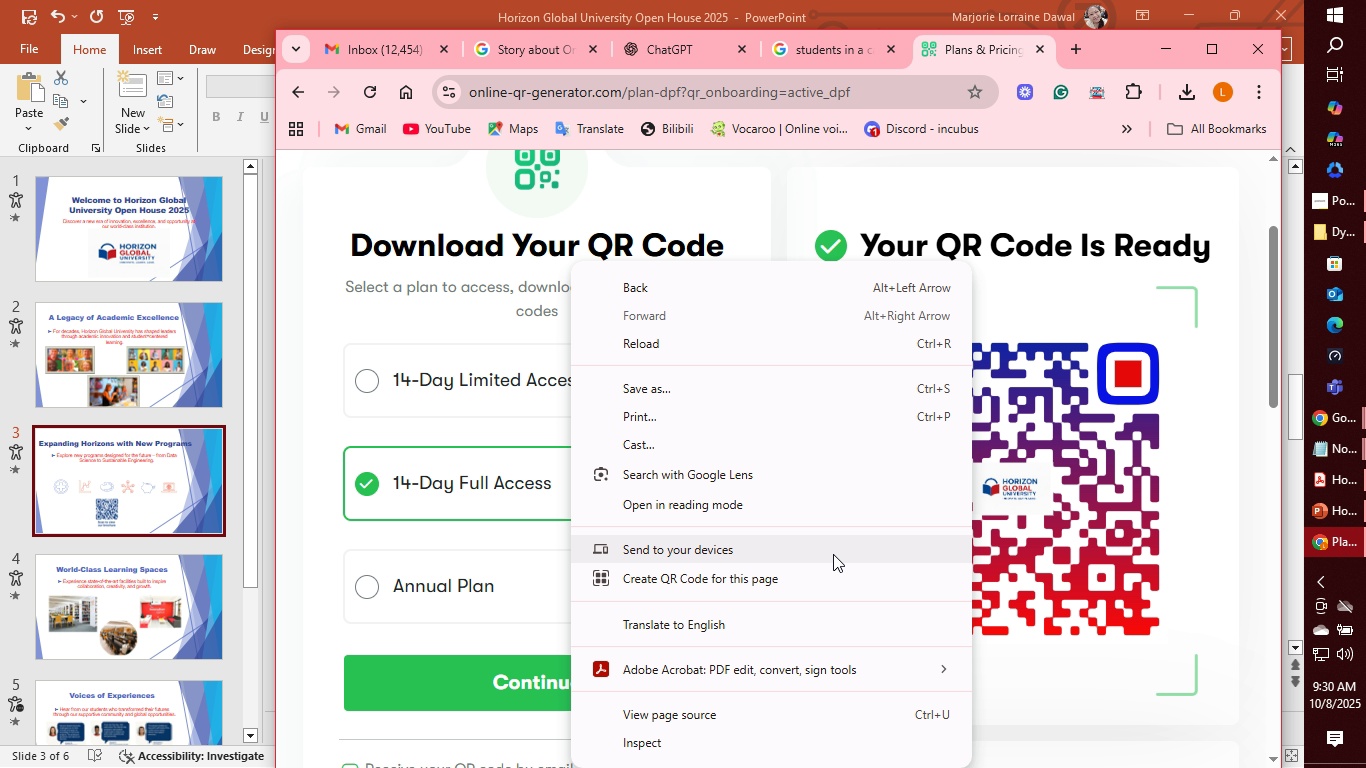 
mouse_move([846, 572])
 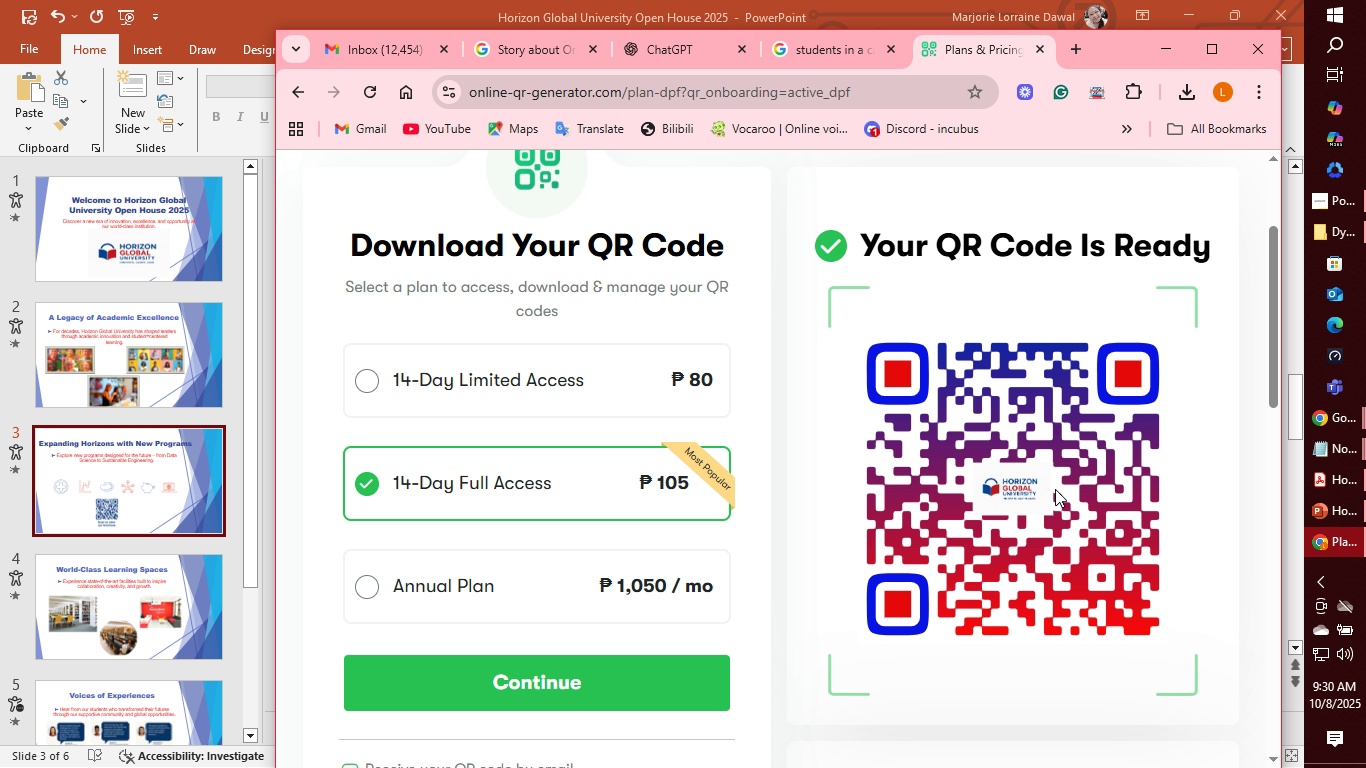 
left_click([1055, 489])
 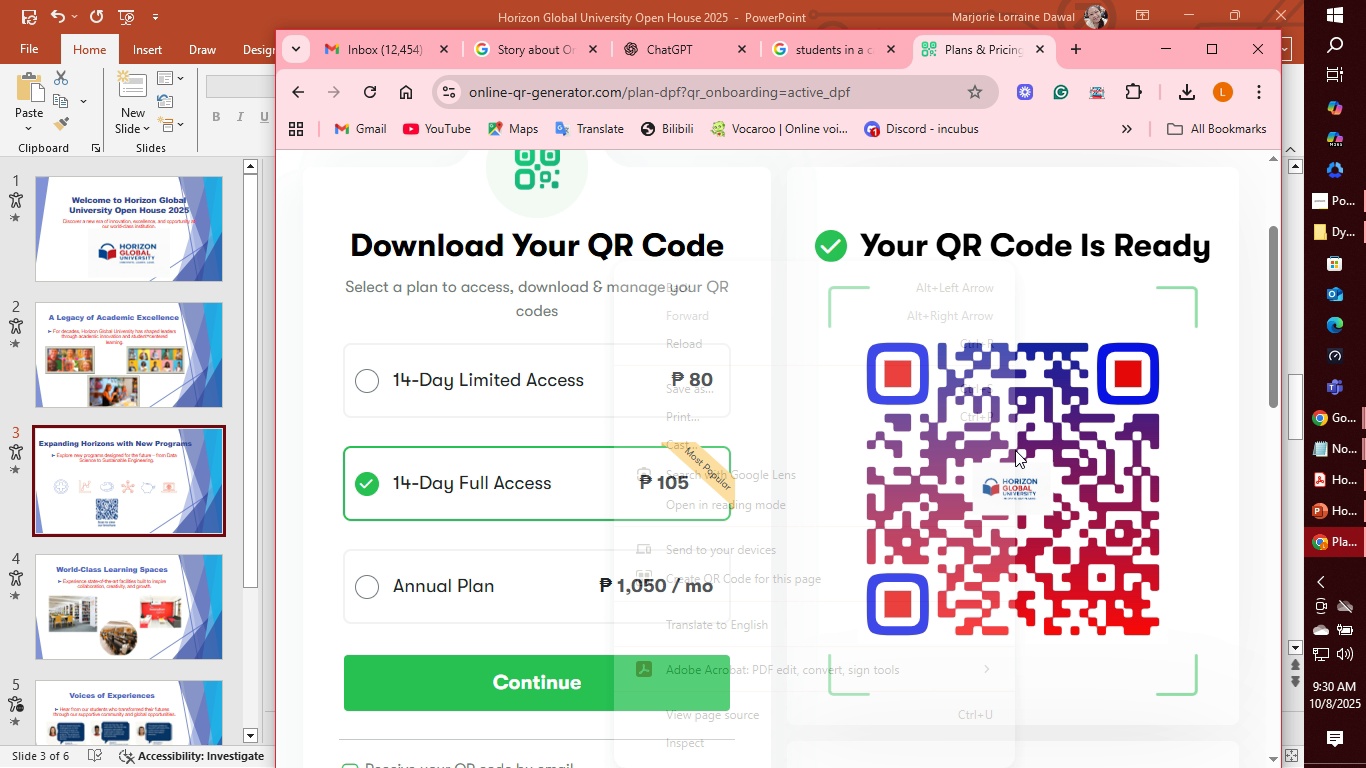 
right_click([1015, 450])
 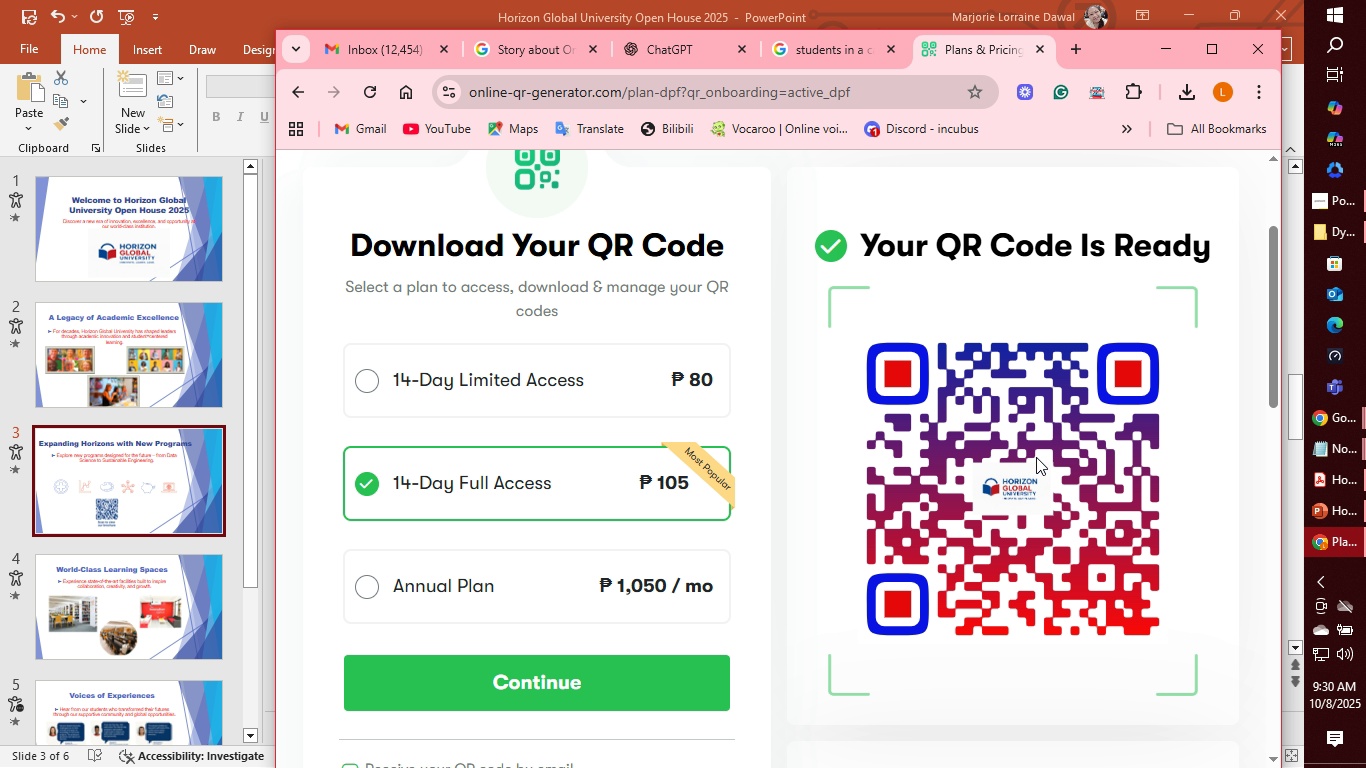 
left_click([1036, 457])
 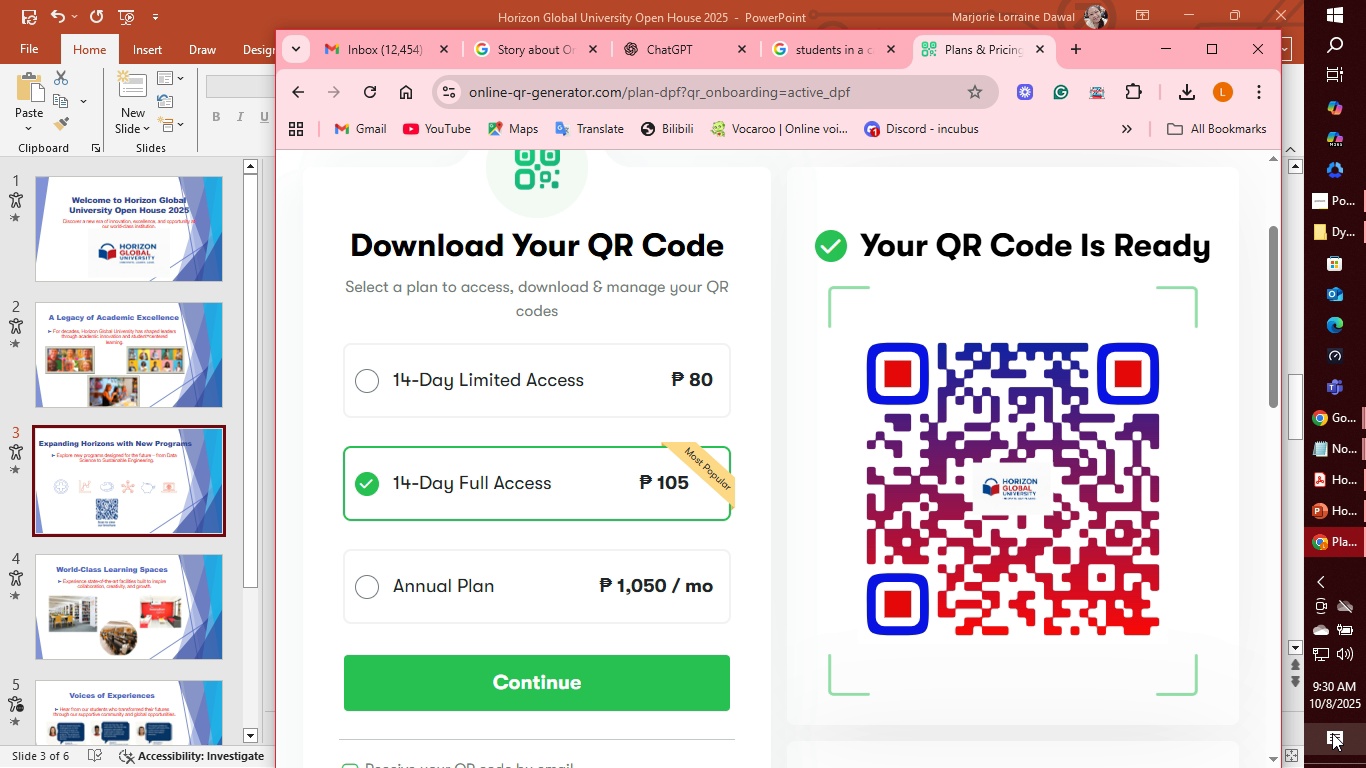 
left_click([1332, 733])
 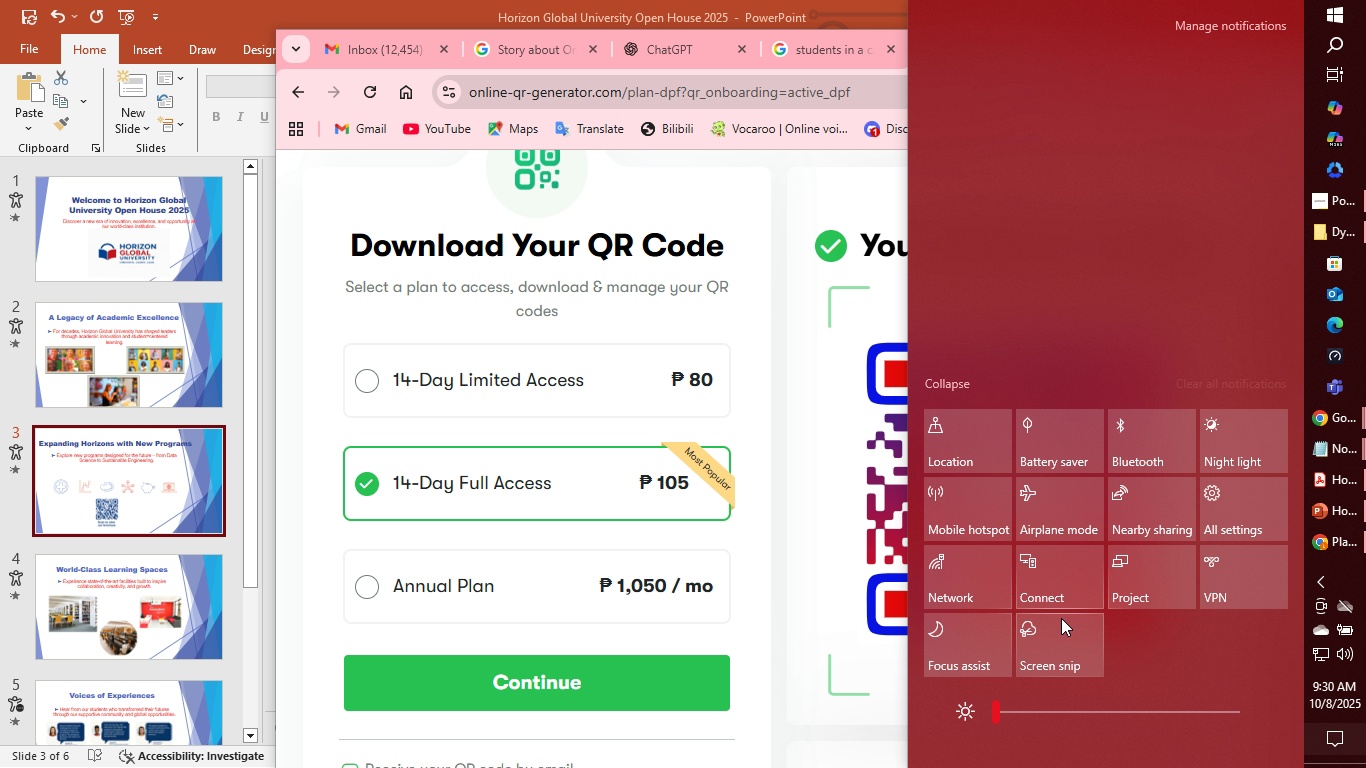 
left_click([1056, 651])
 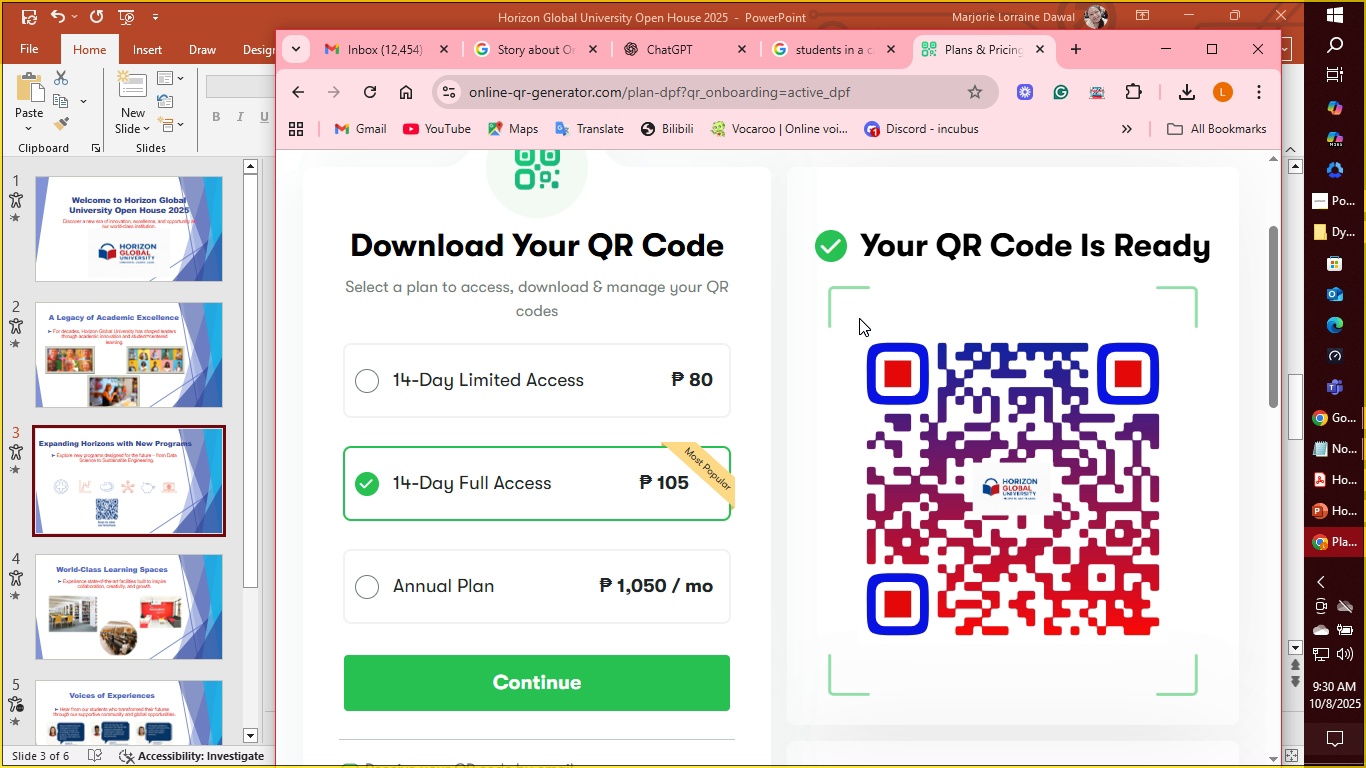 
mouse_move([854, 325])